 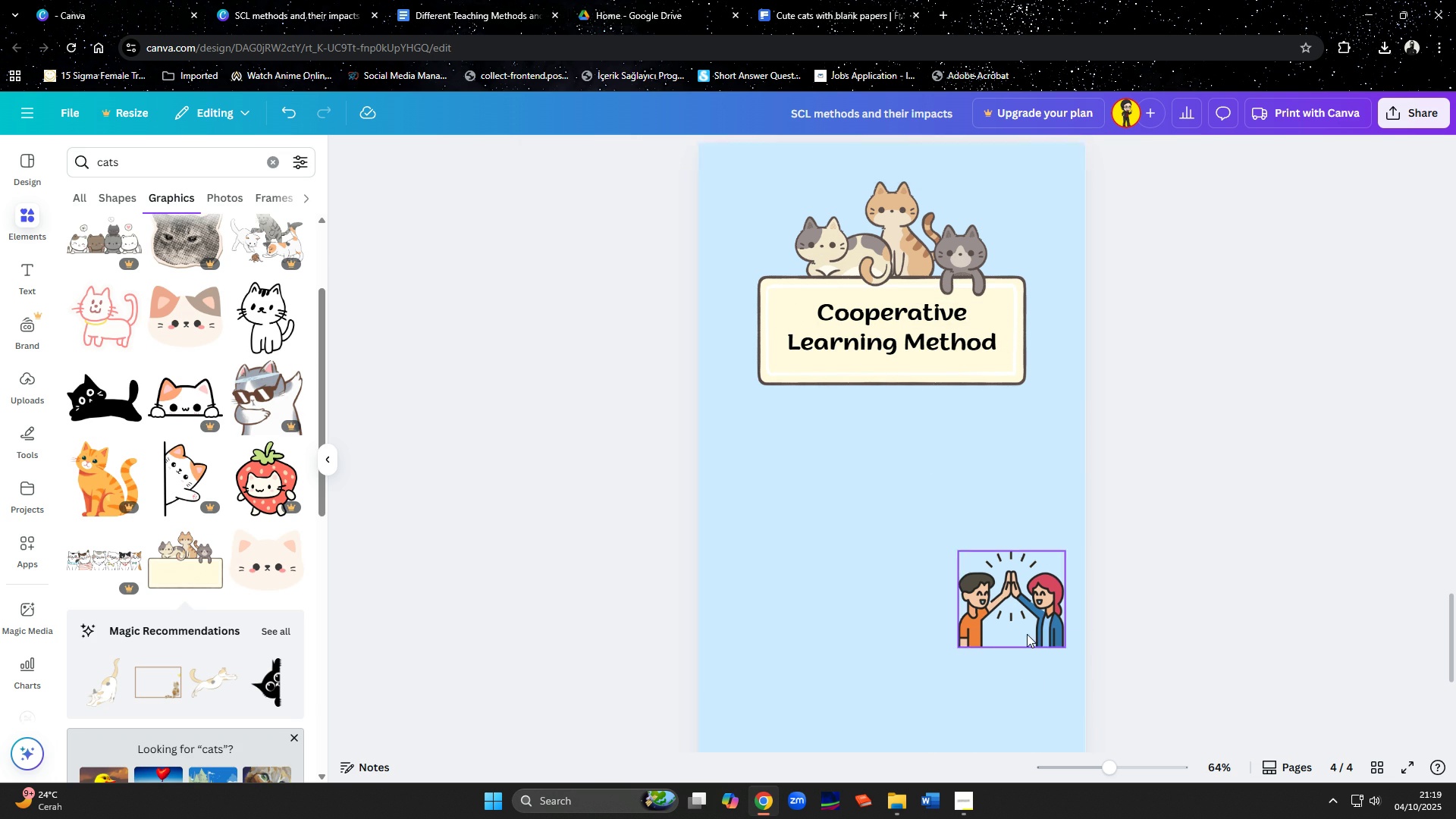 
left_click([1028, 629])
 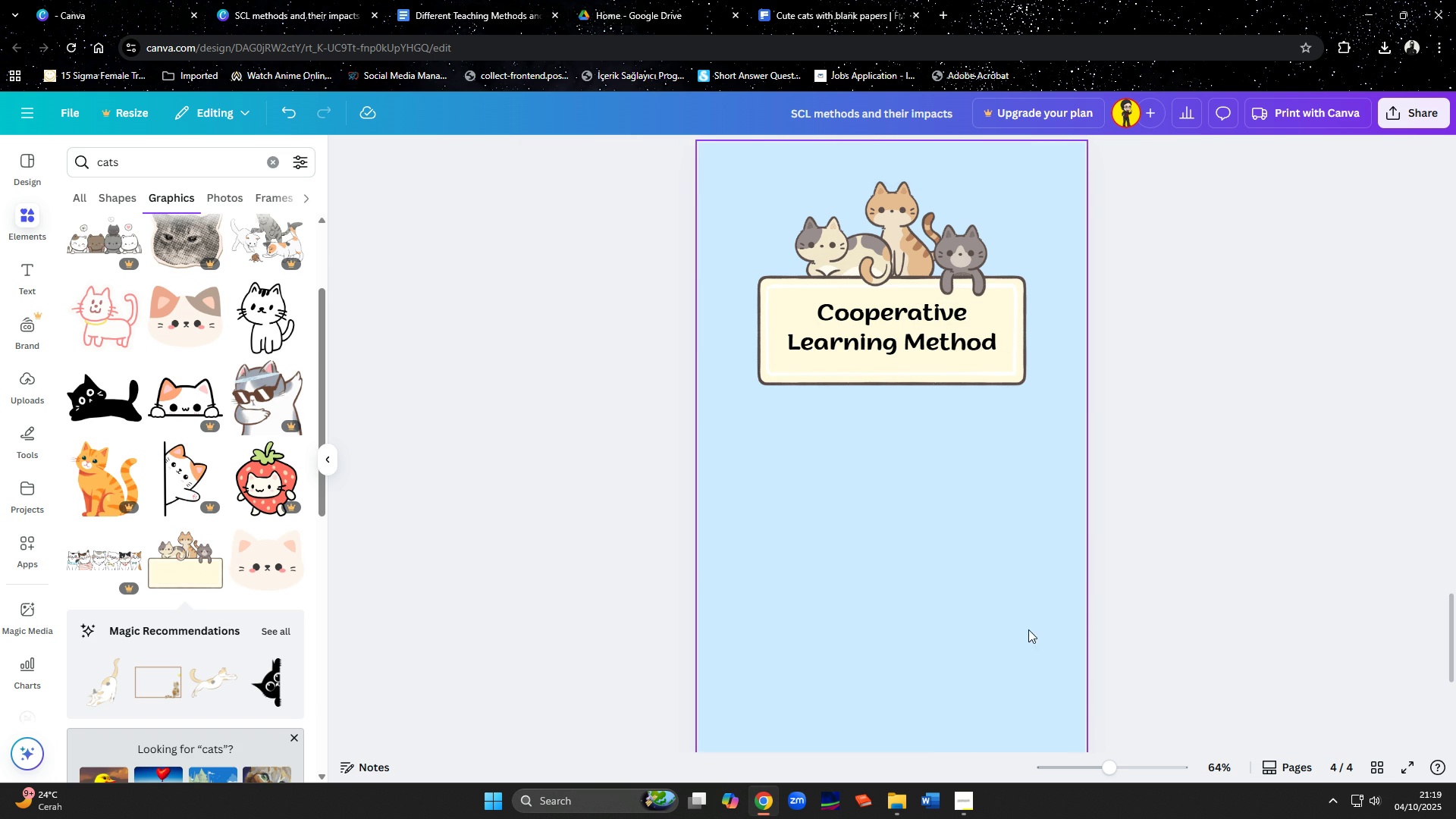 
key(Delete)
 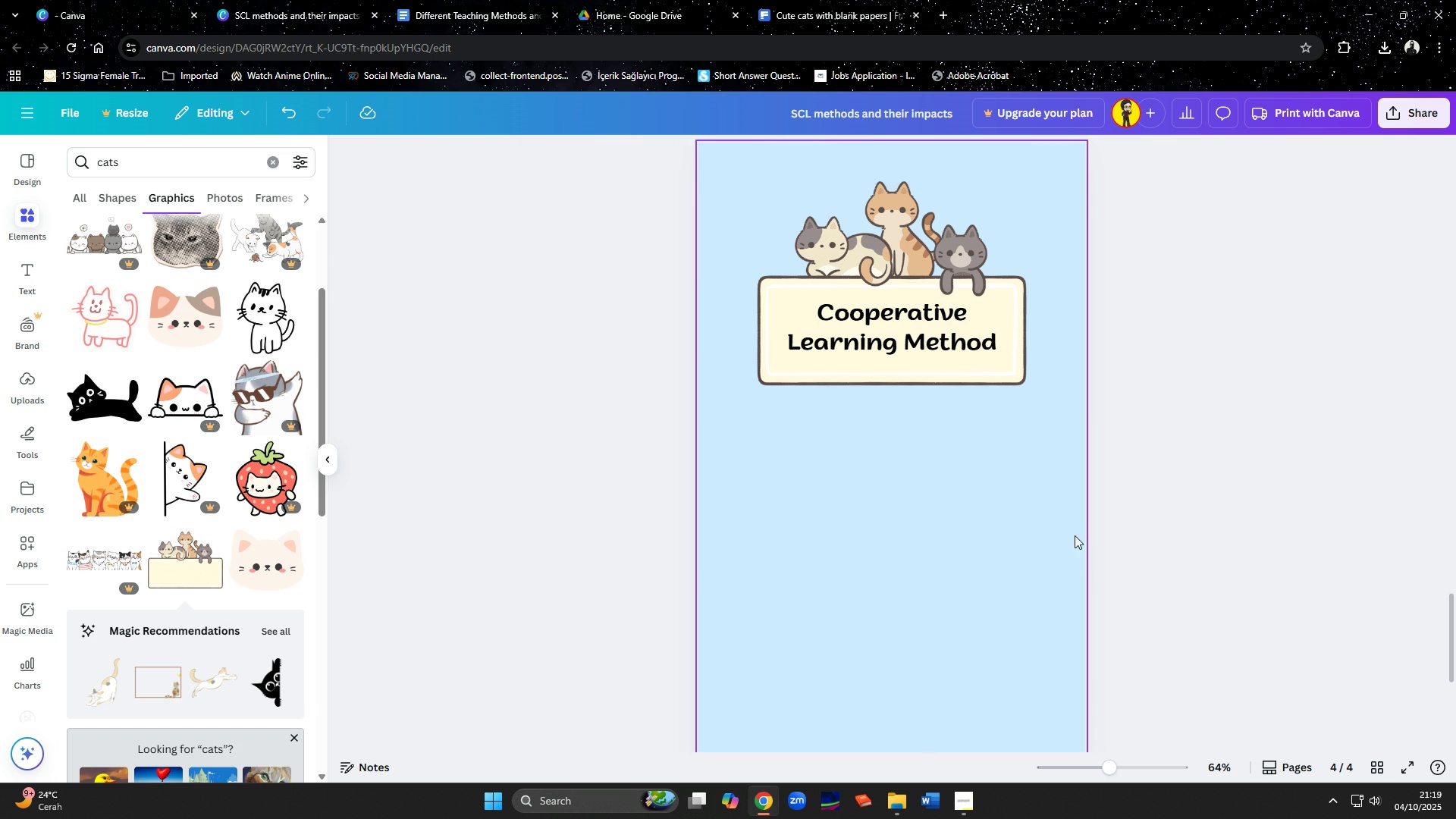 
scroll: coordinate [1082, 517], scroll_direction: up, amount: 3.0
 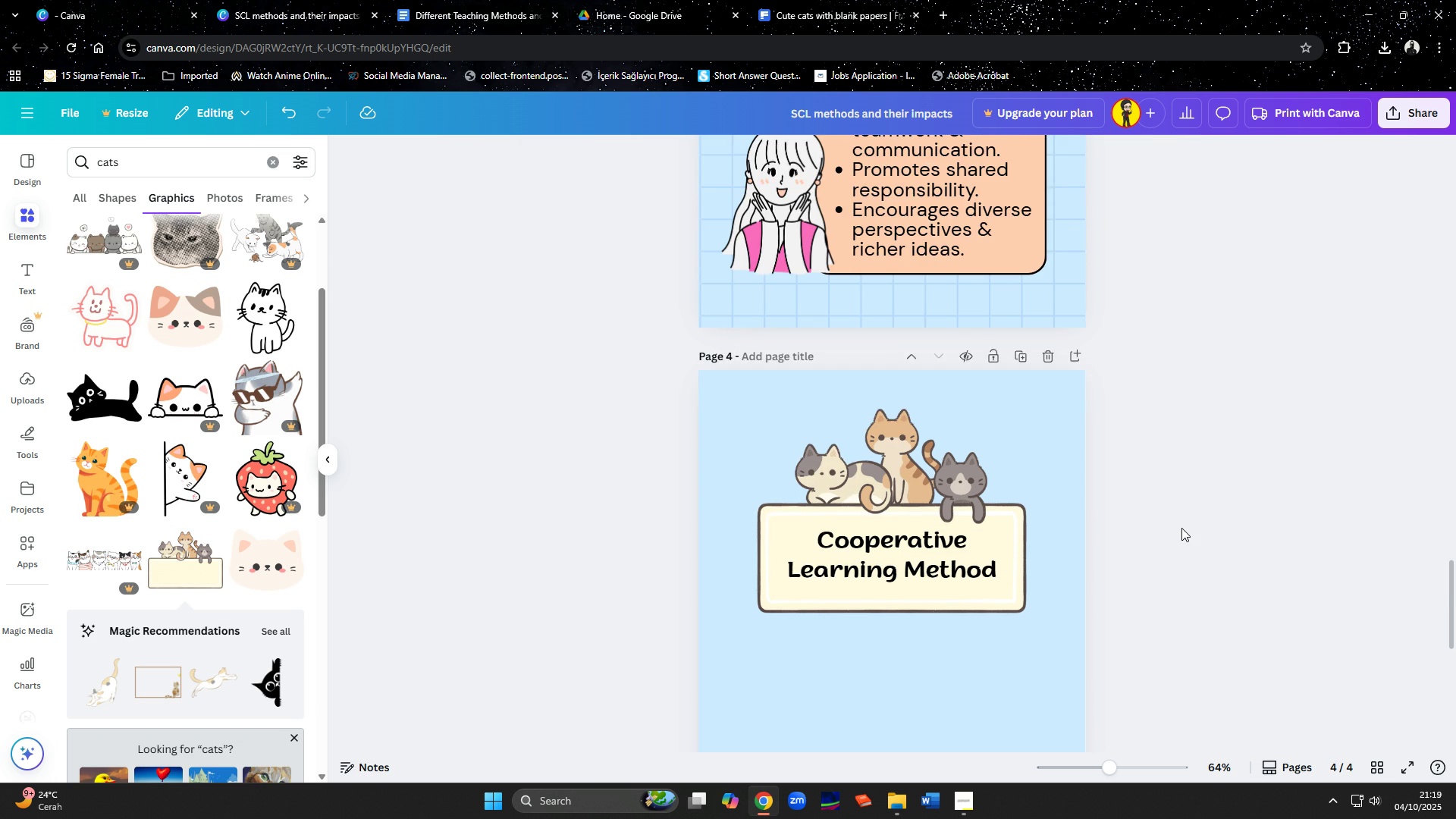 
scroll: coordinate [1181, 528], scroll_direction: down, amount: 3.0
 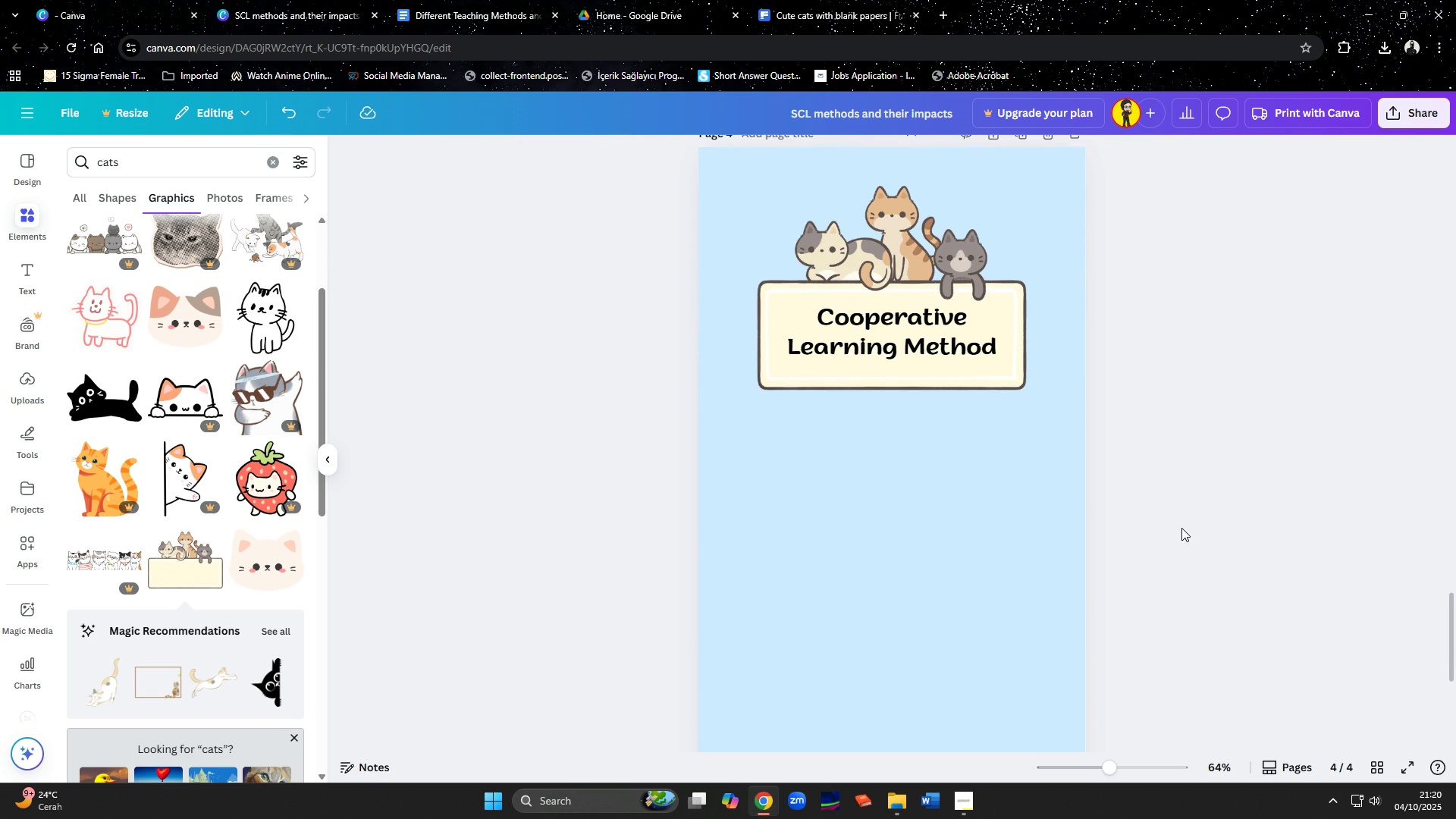 
scroll: coordinate [1181, 528], scroll_direction: up, amount: 1.0
 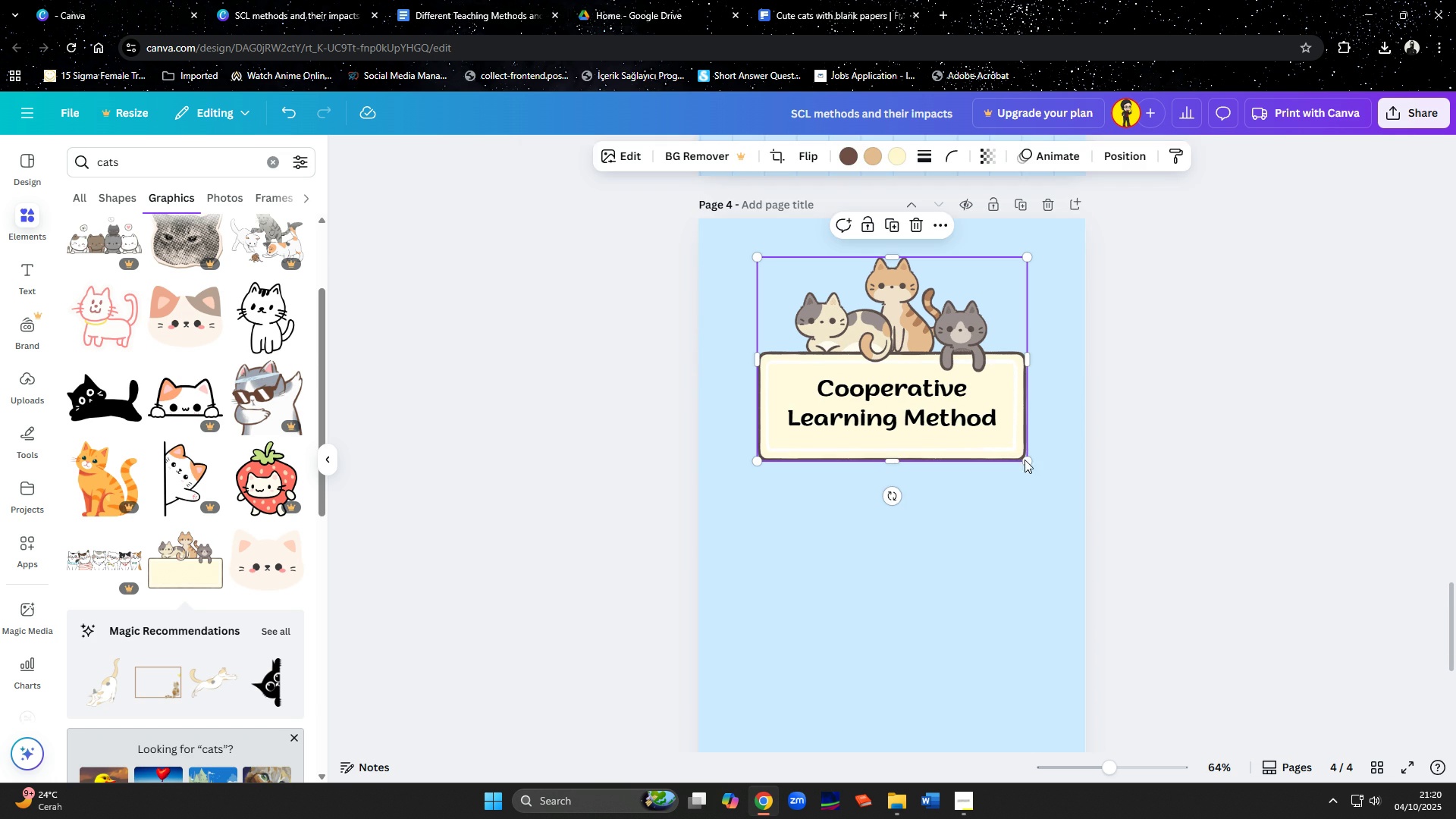 
left_click([971, 444])
 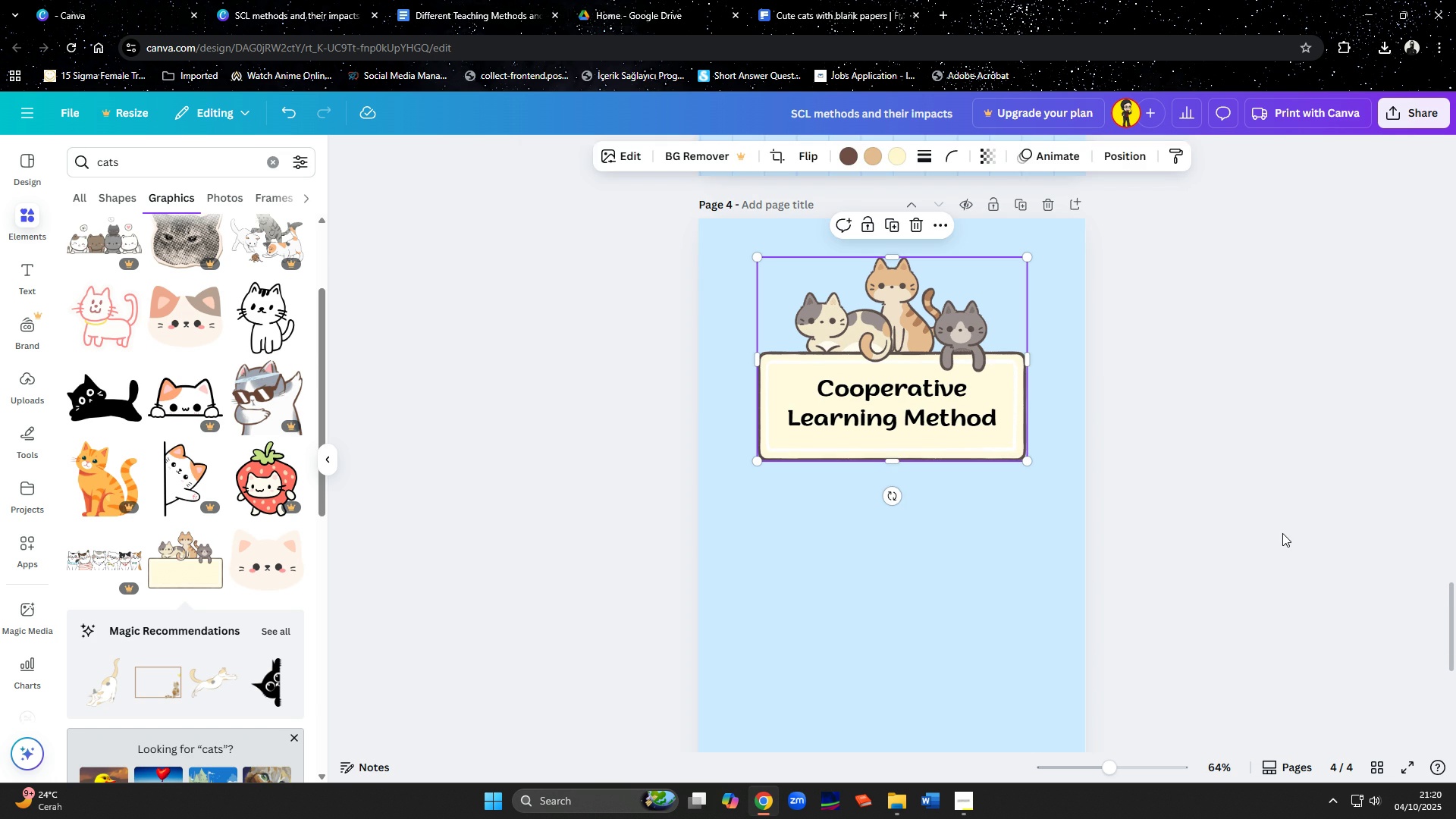 
left_click([1282, 533])